 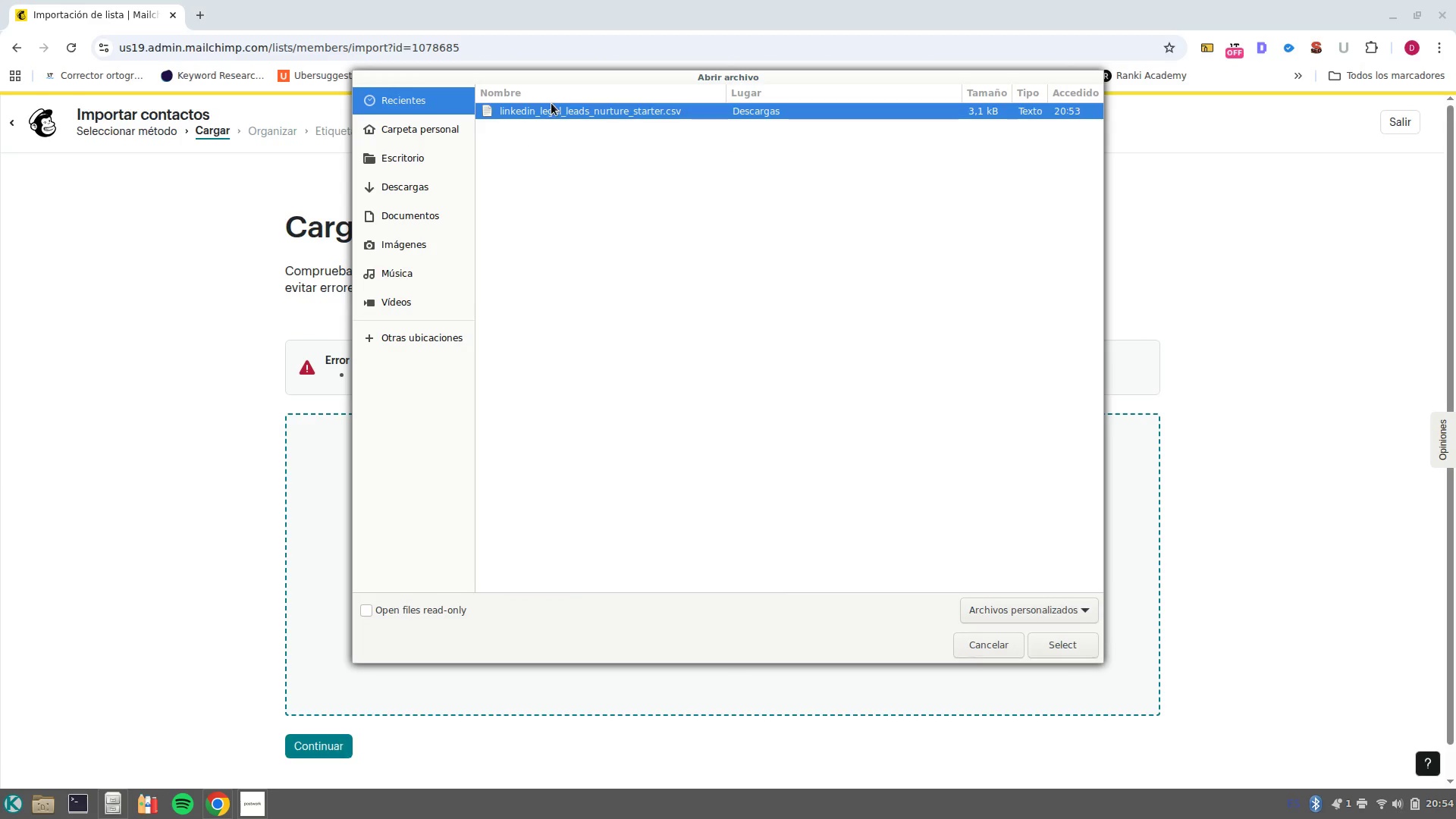 
left_click([1064, 646])
 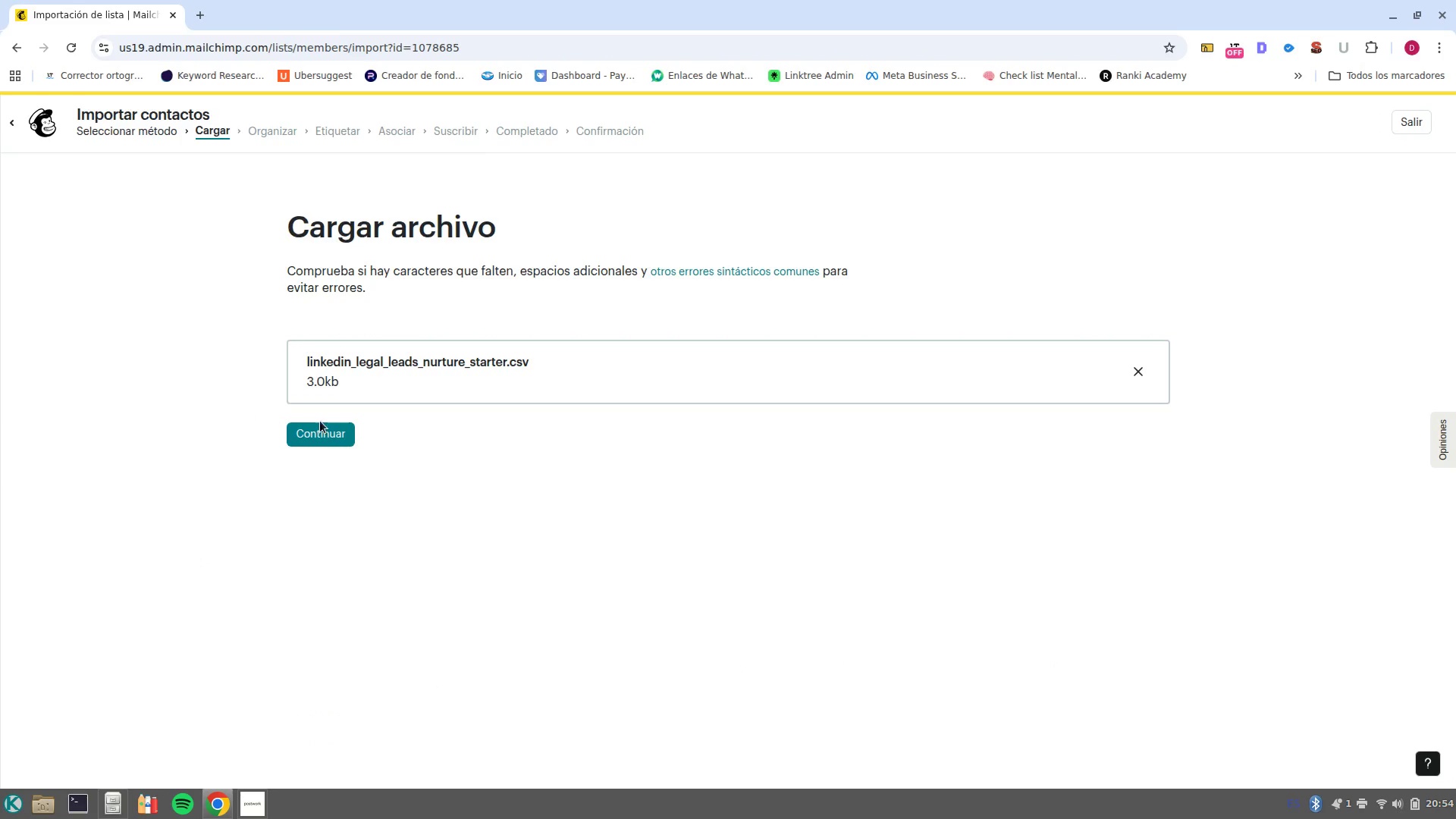 
left_click([328, 450])
 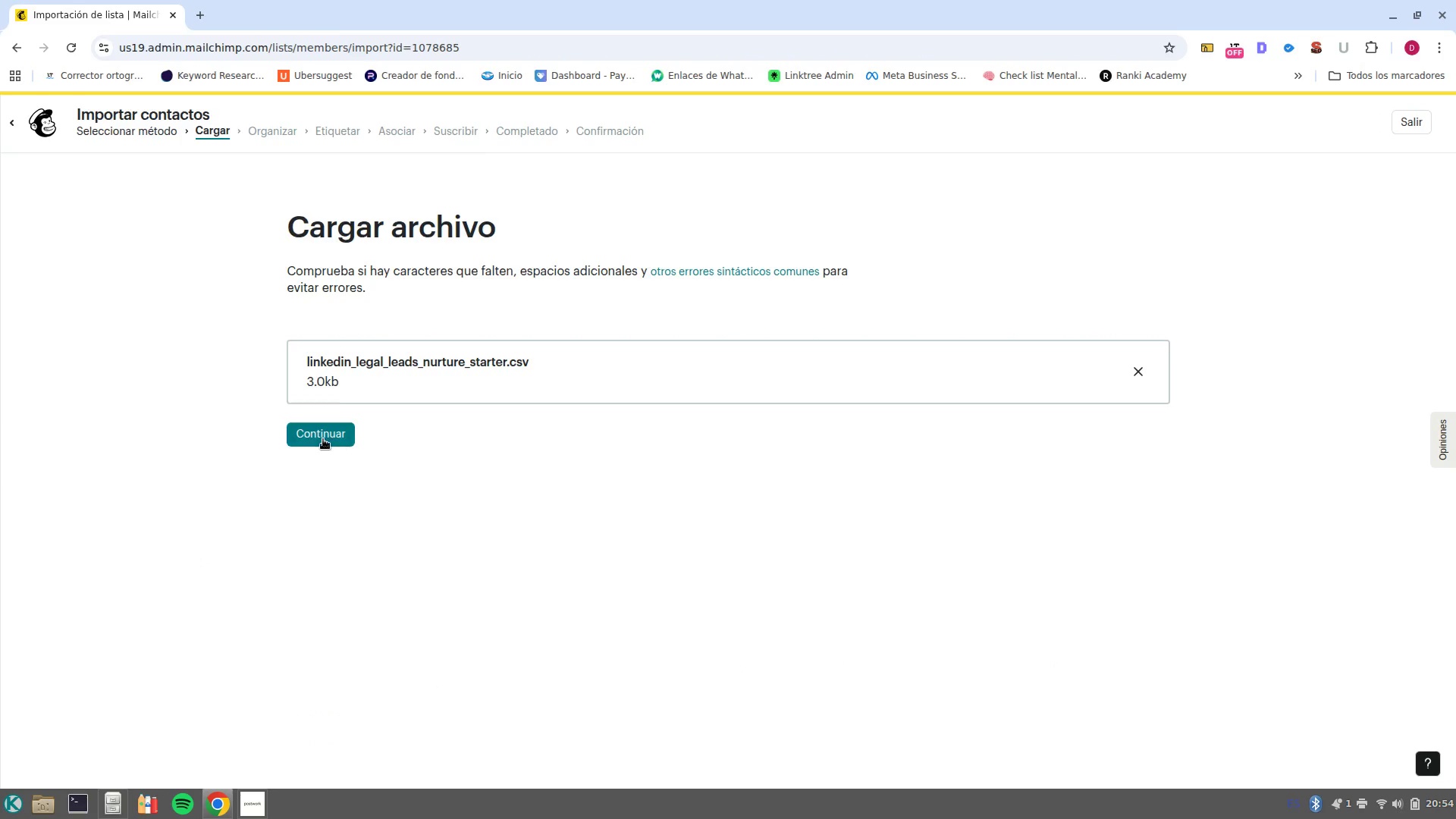 
left_click([323, 439])
 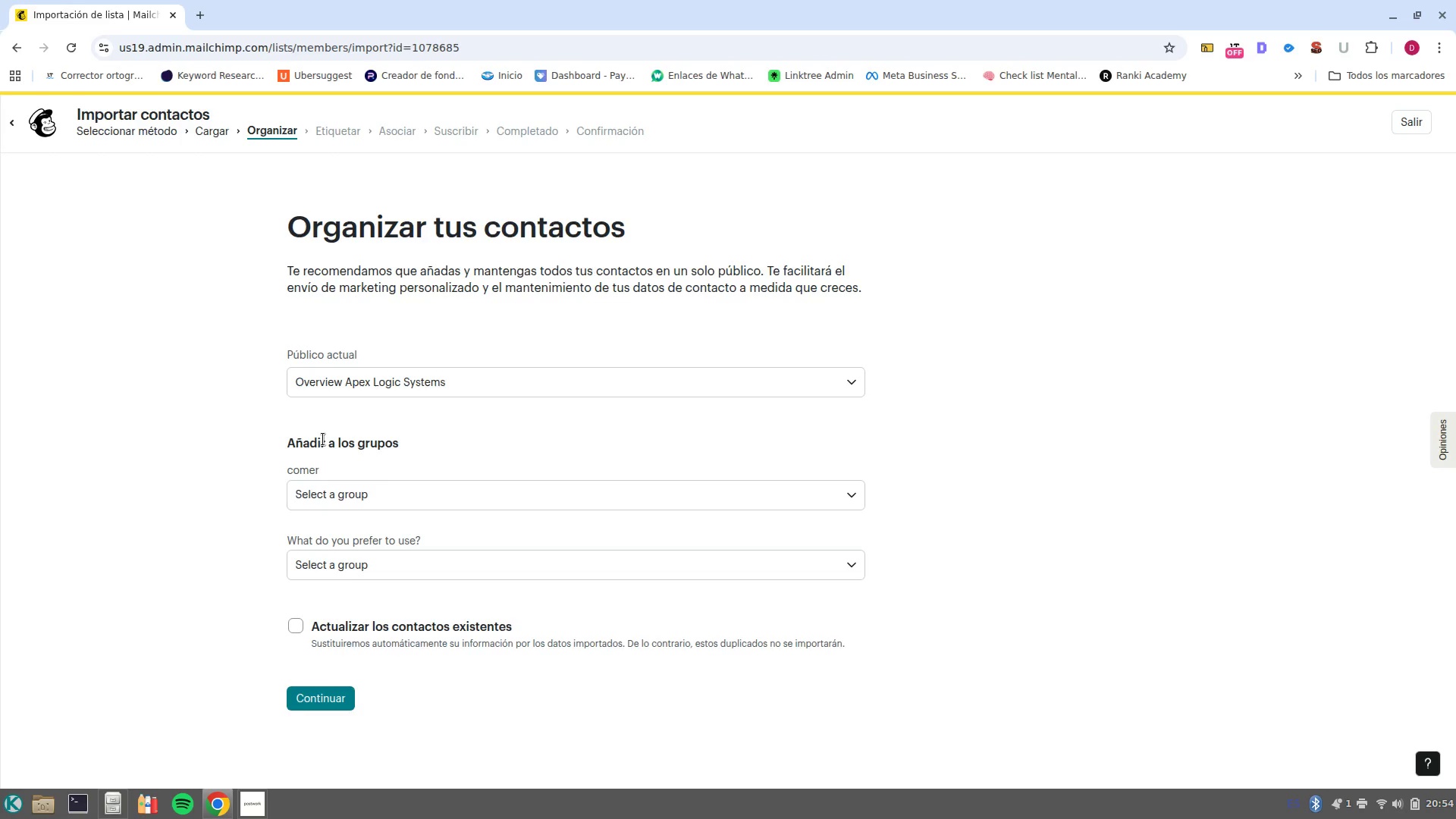 
wait(33.94)
 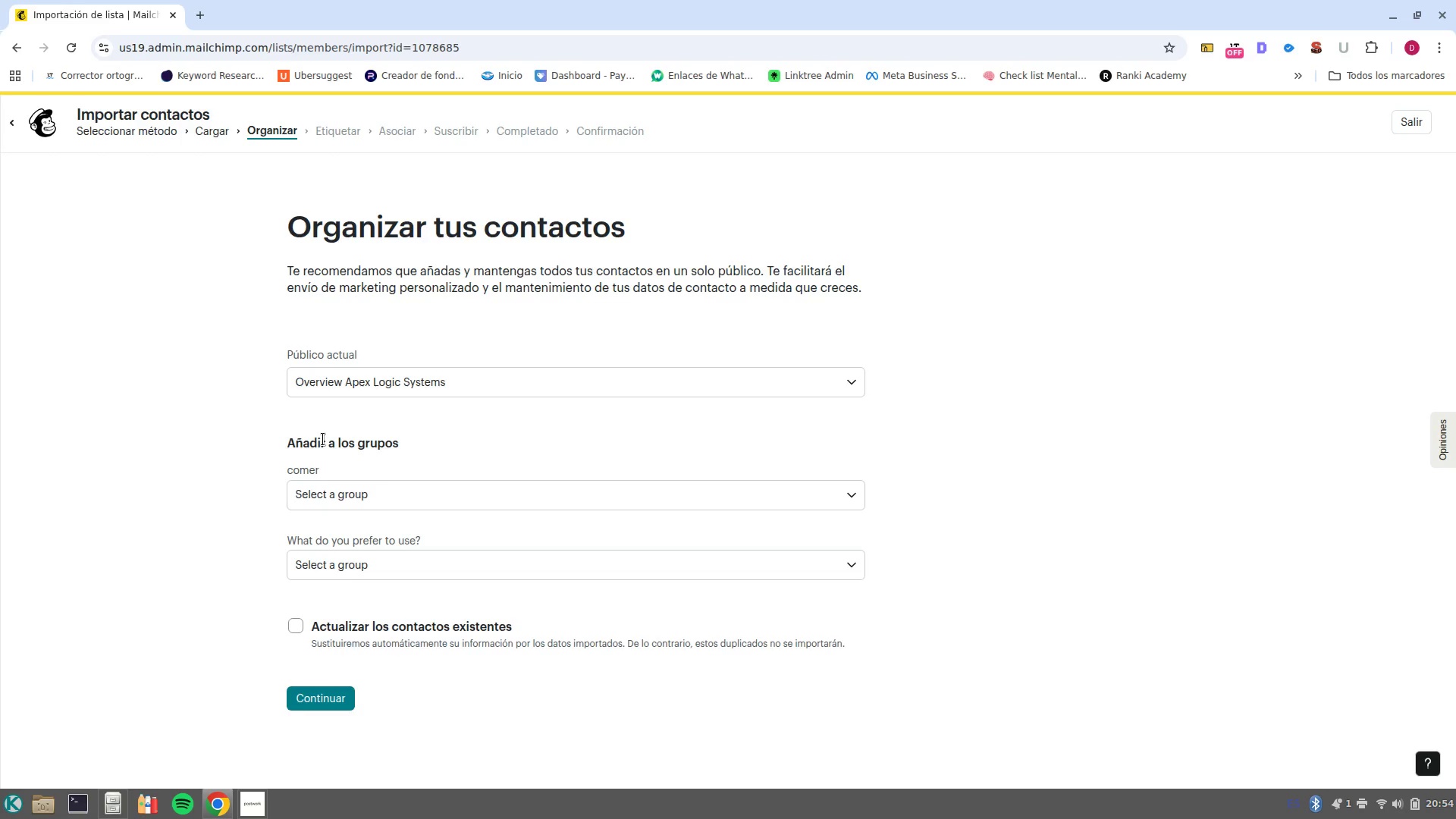 
left_click([331, 700])
 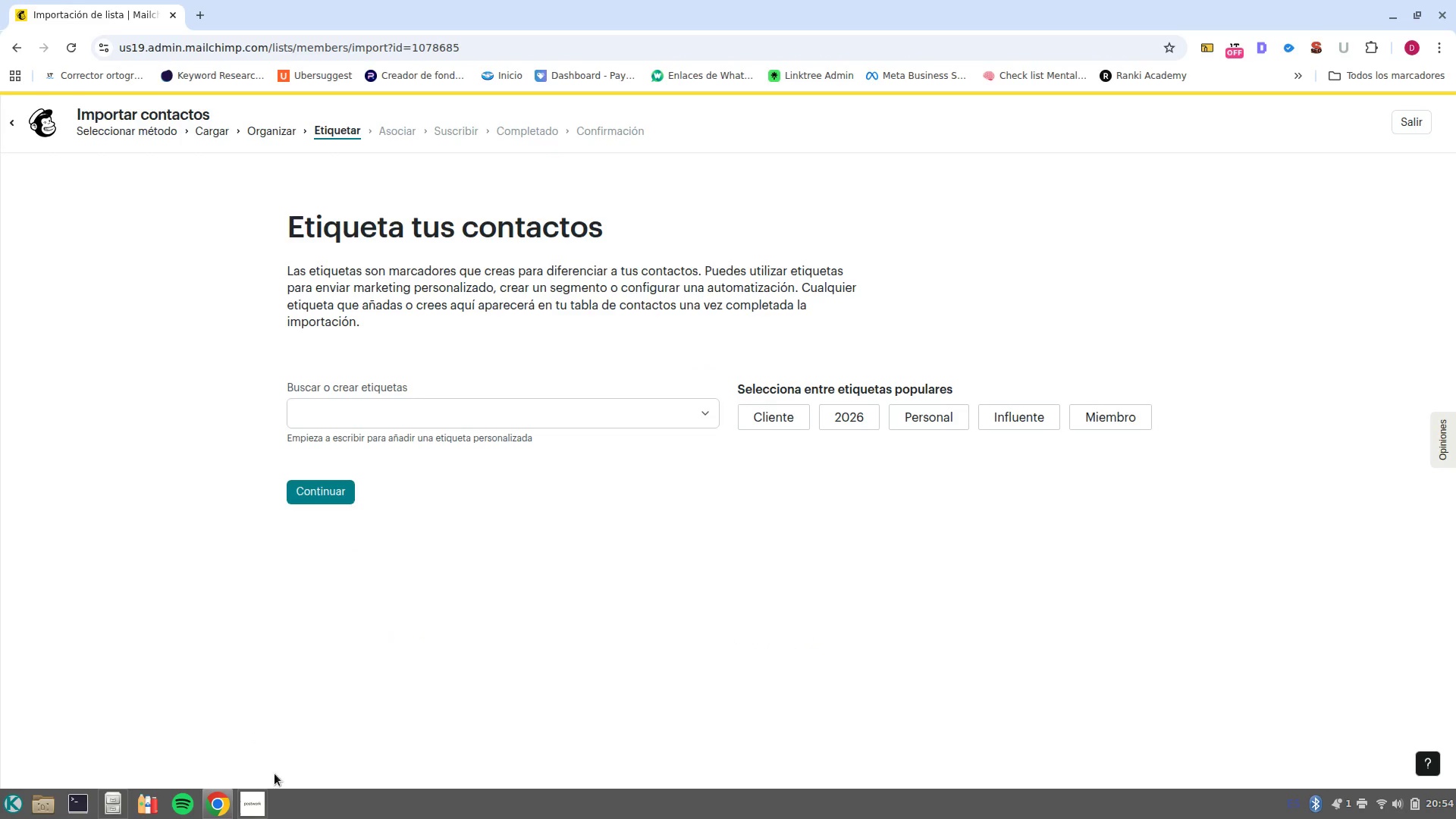 
left_click([262, 812])